 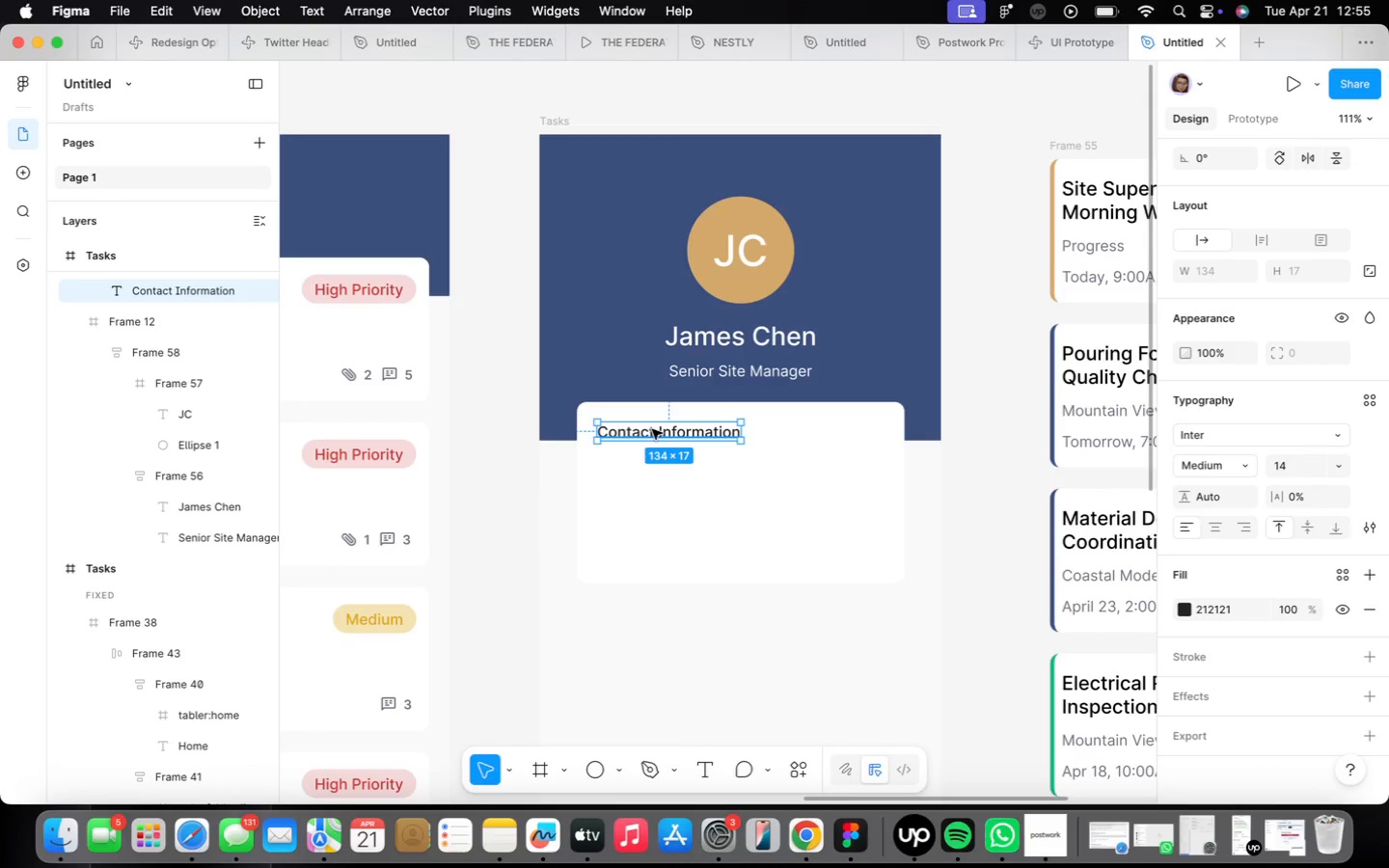 
scroll: coordinate [670, 469], scroll_direction: up, amount: 4.0
 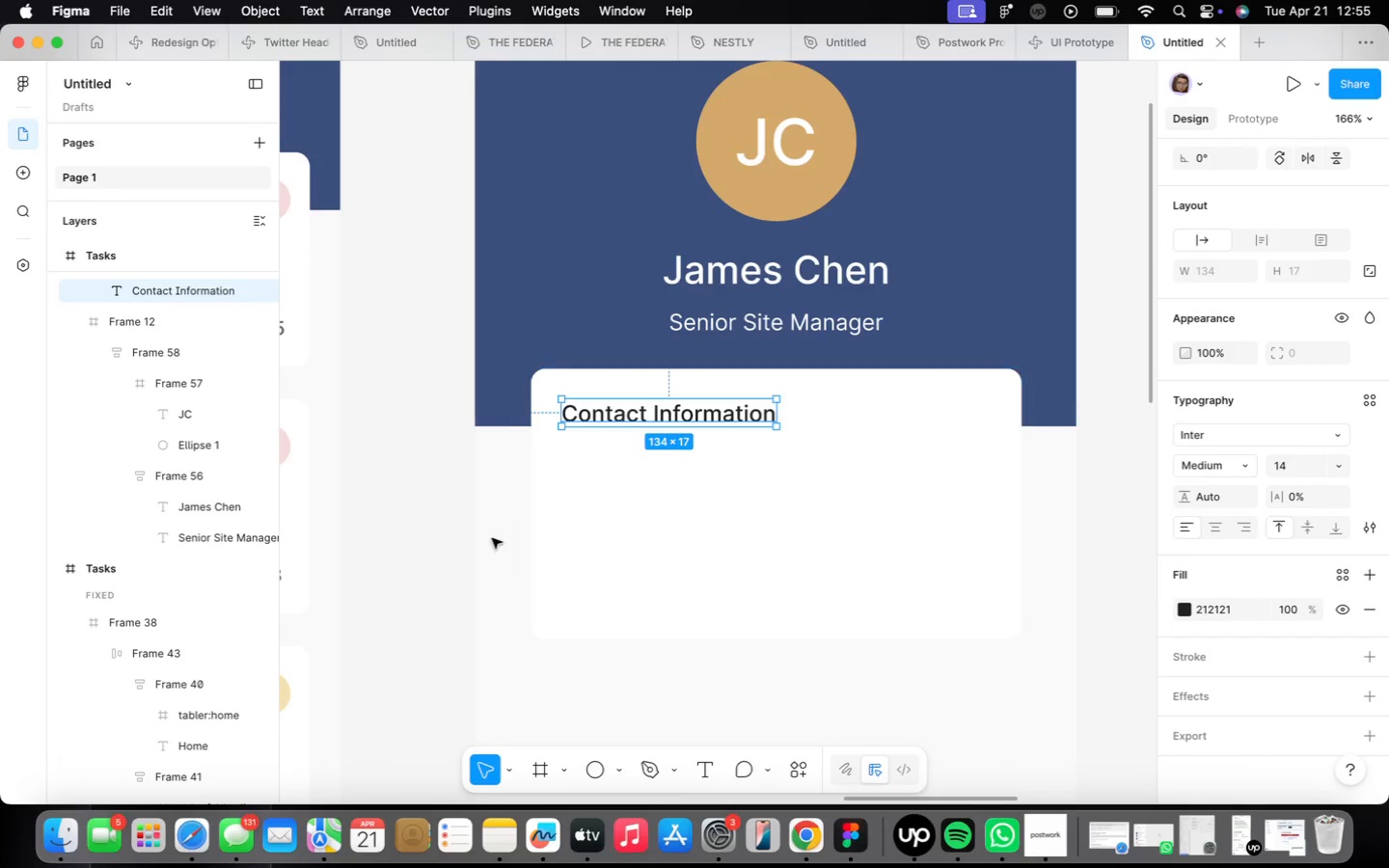 
left_click([479, 532])
 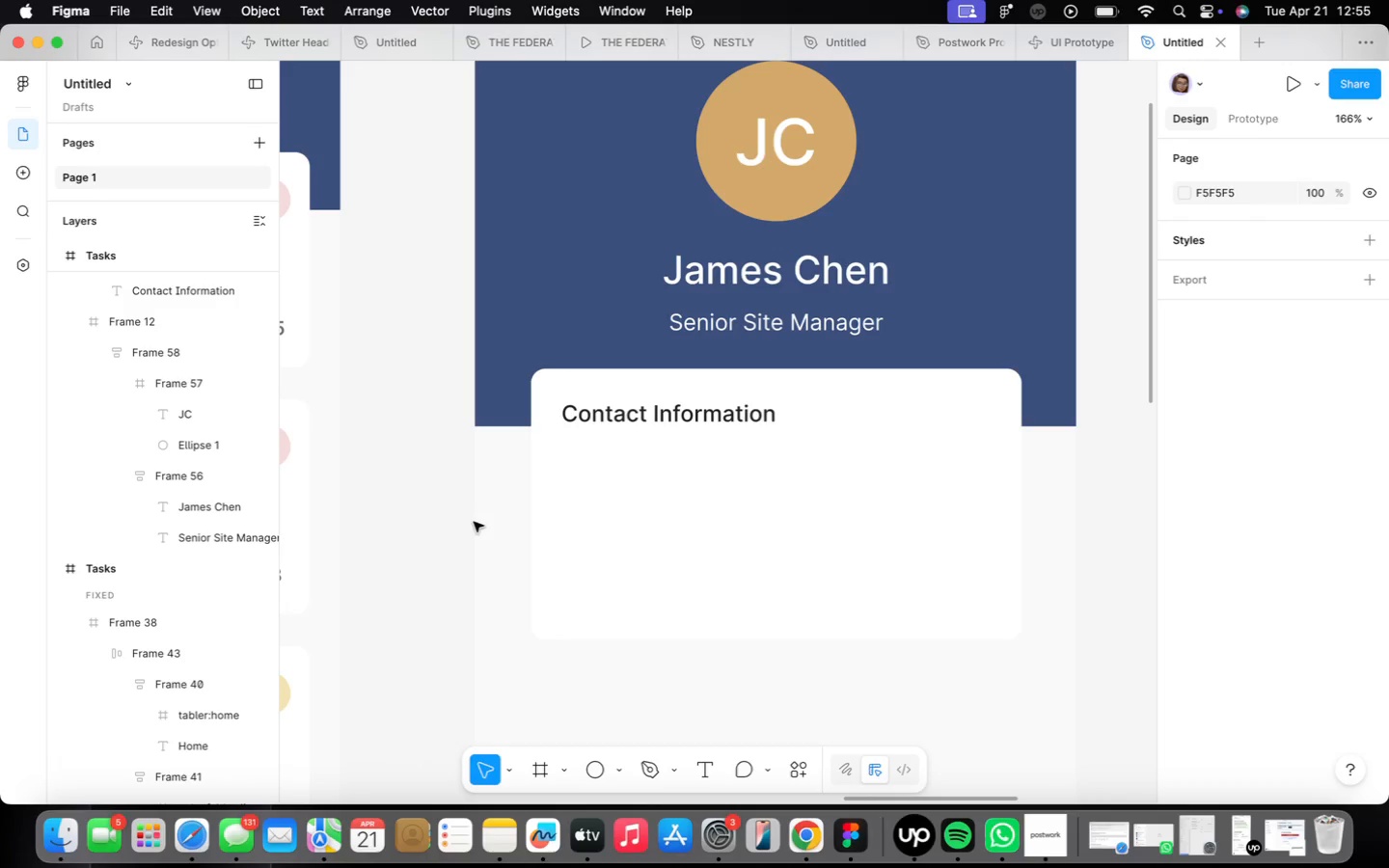 
wait(23.6)
 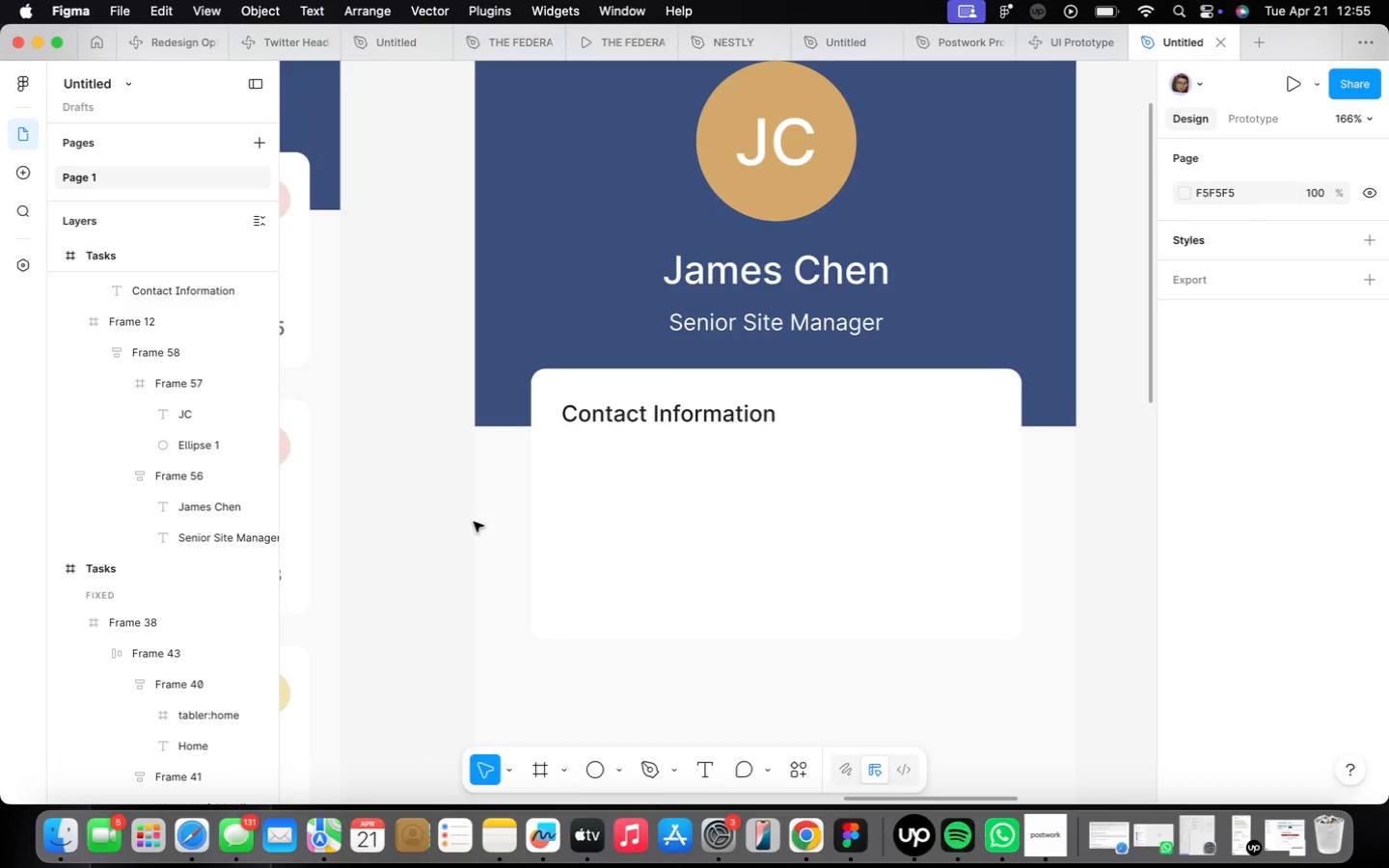 
scroll: coordinate [510, 432], scroll_direction: up, amount: 4.0
 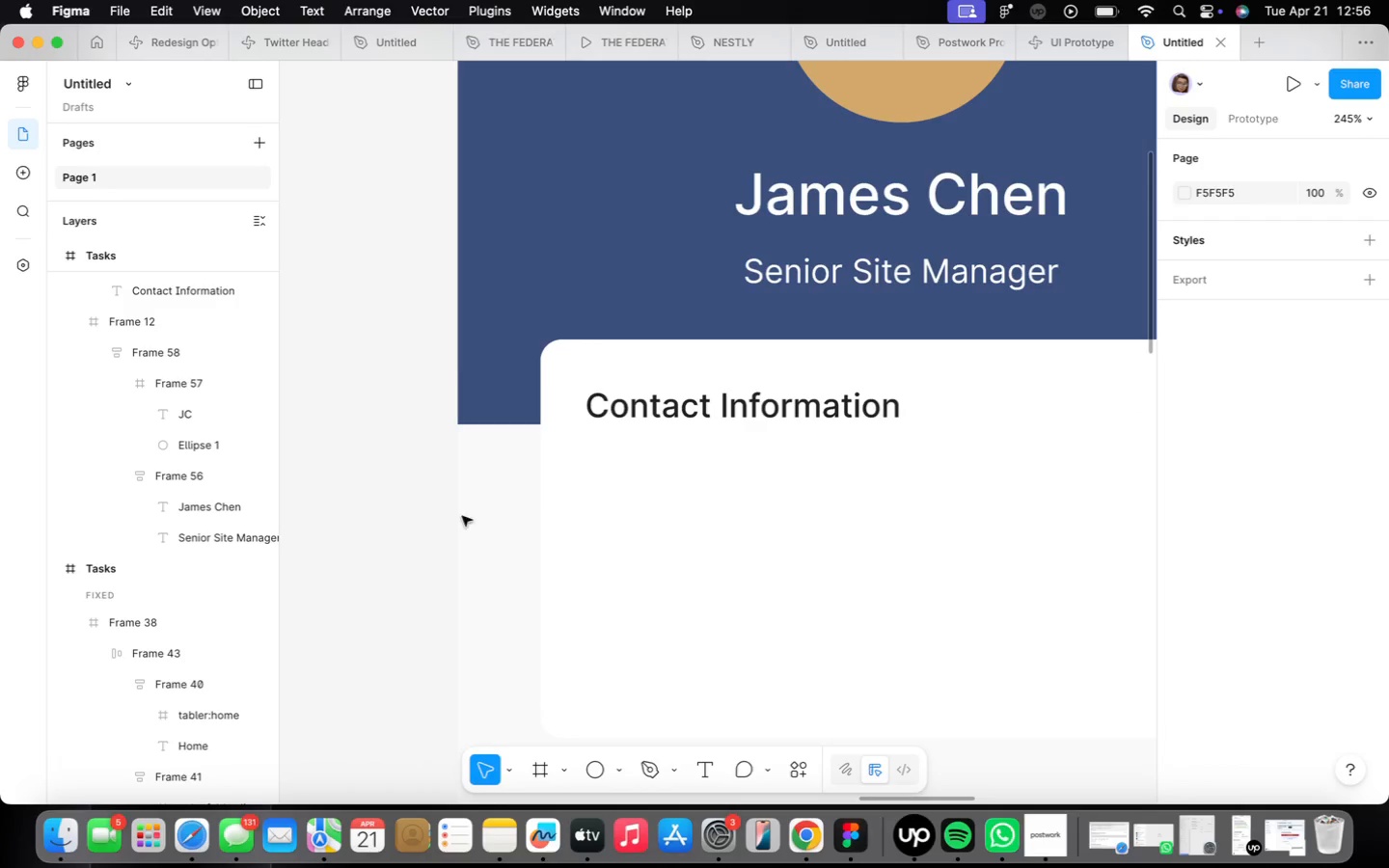 
left_click([458, 520])
 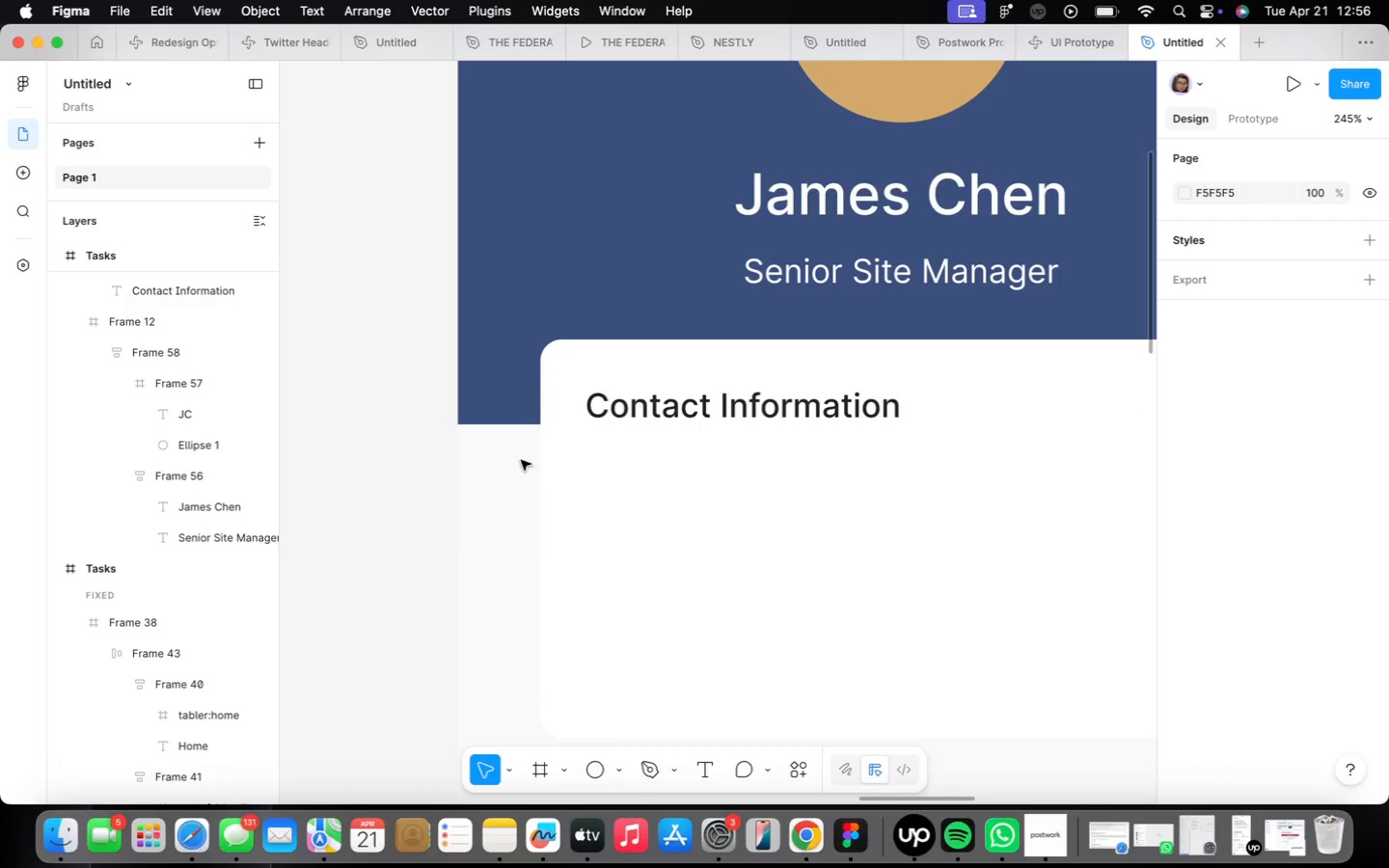 
right_click([485, 584])
 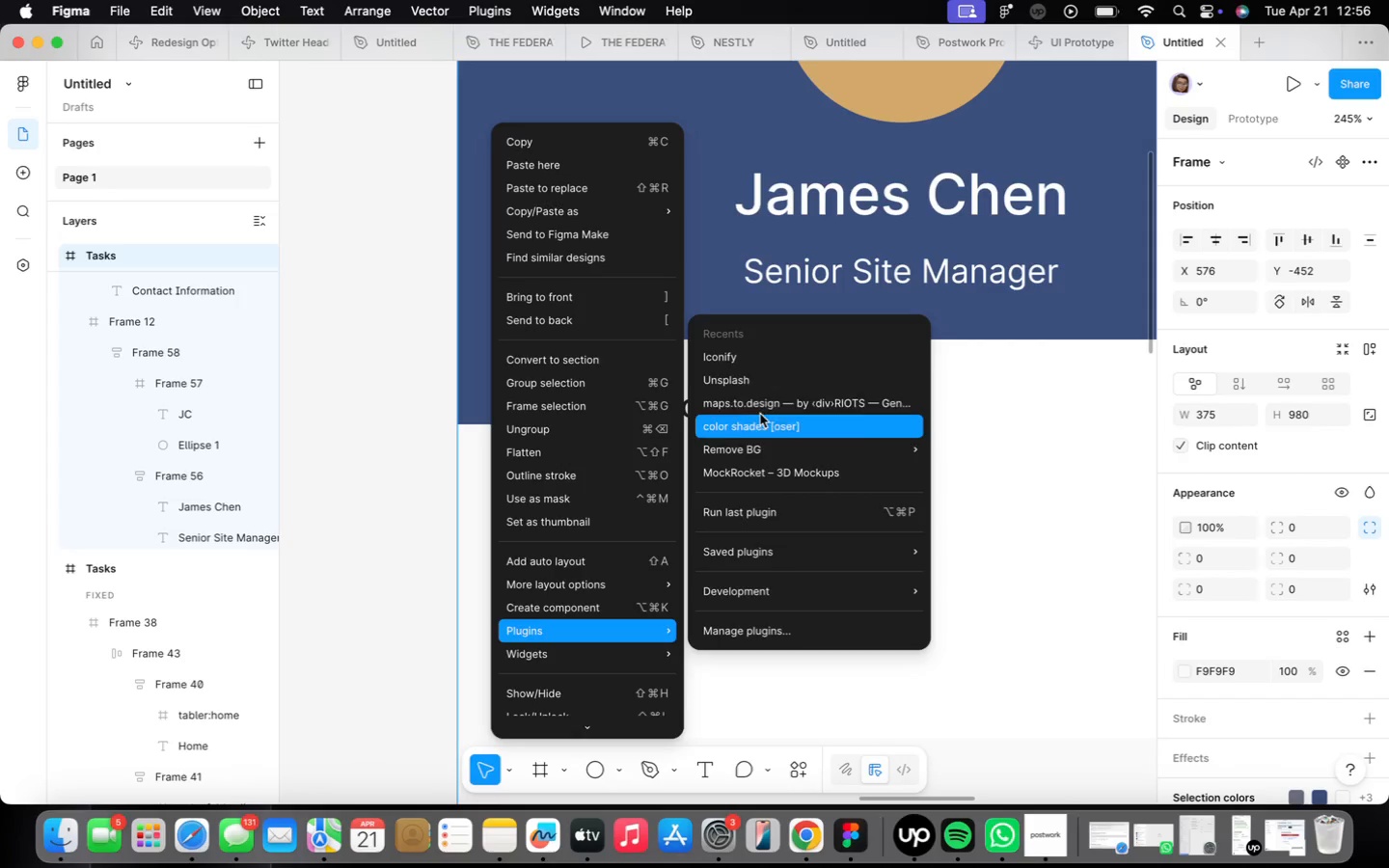 
left_click([746, 353])
 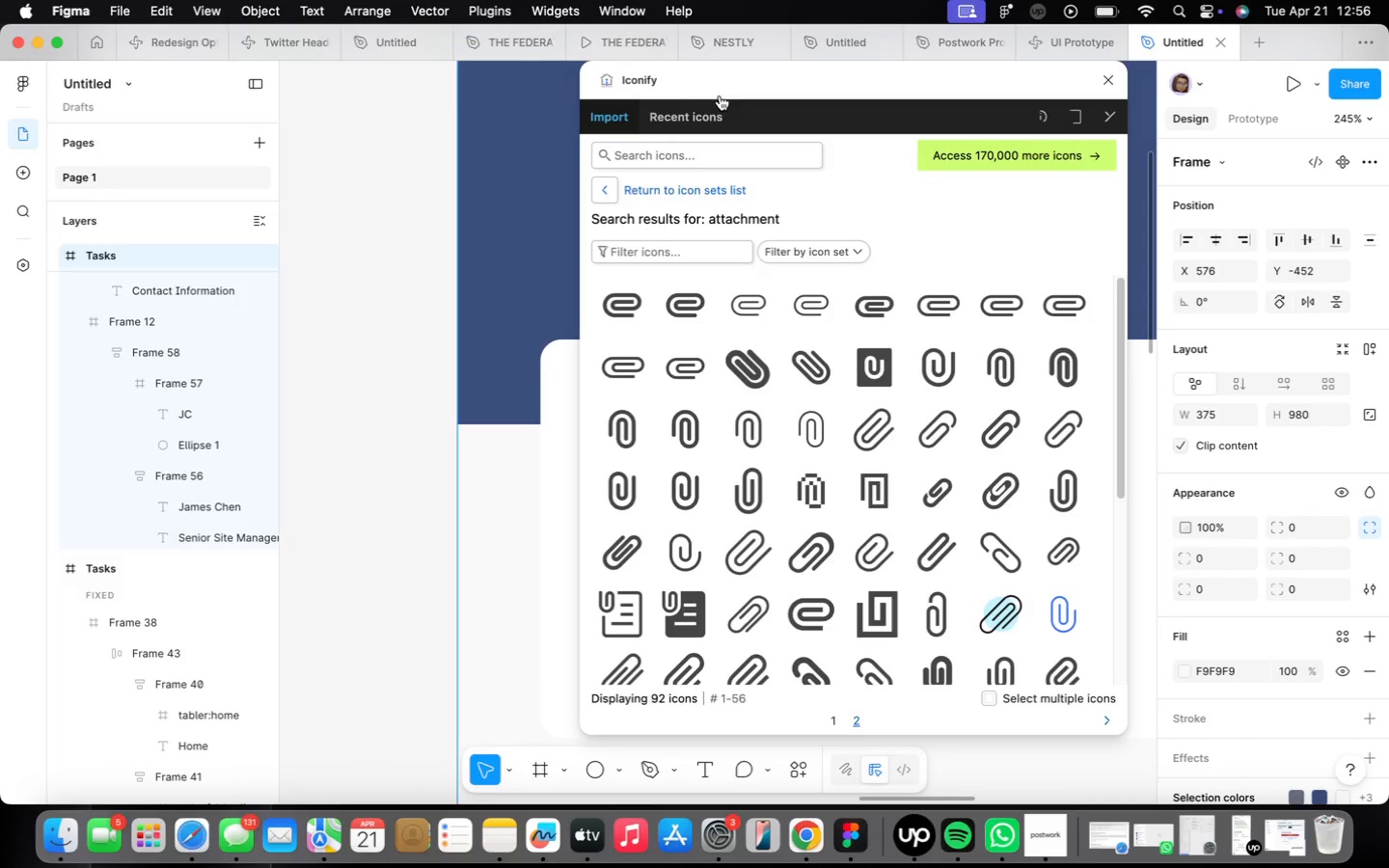 
left_click([701, 168])